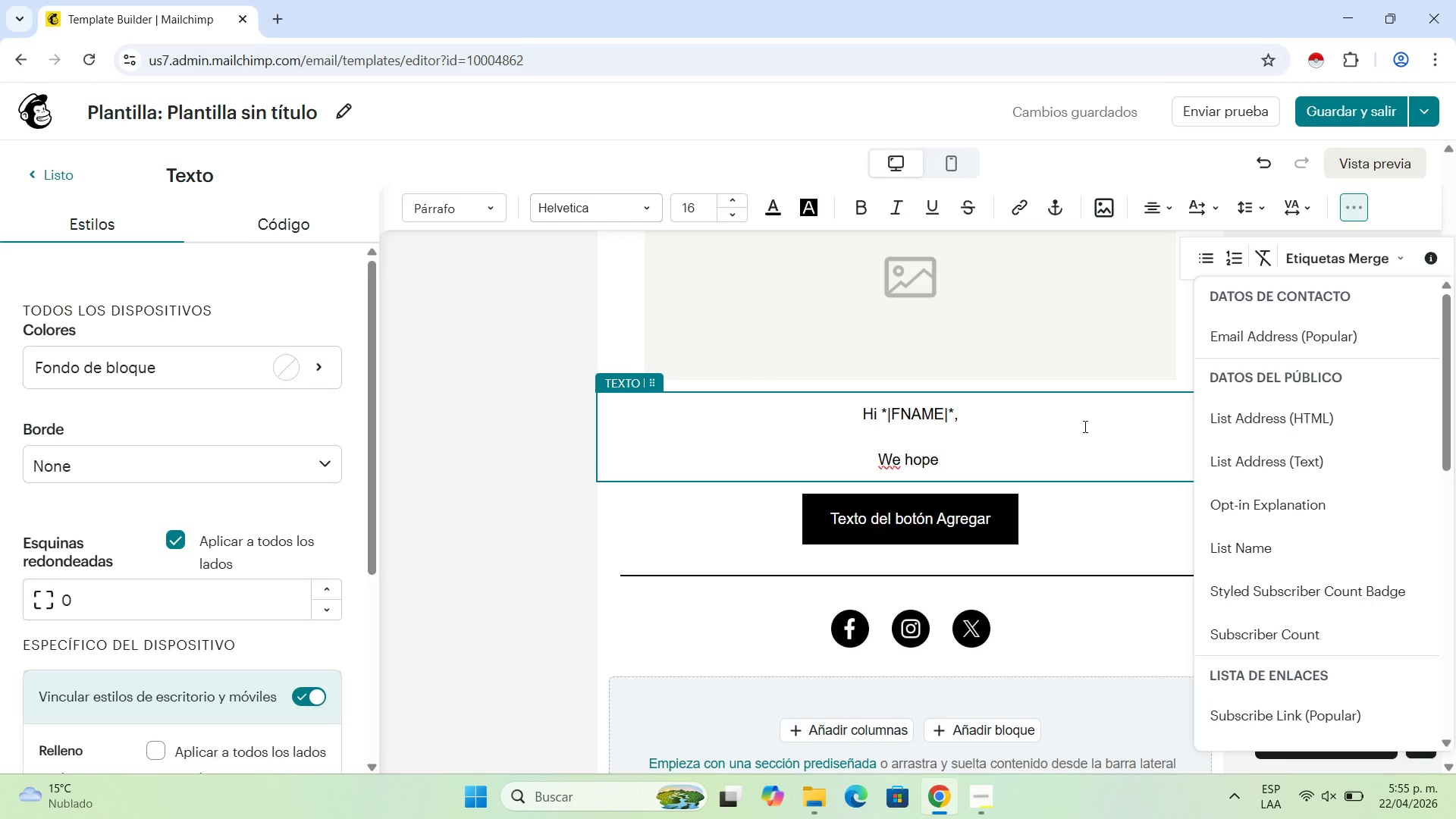 
left_click([1120, 422])
 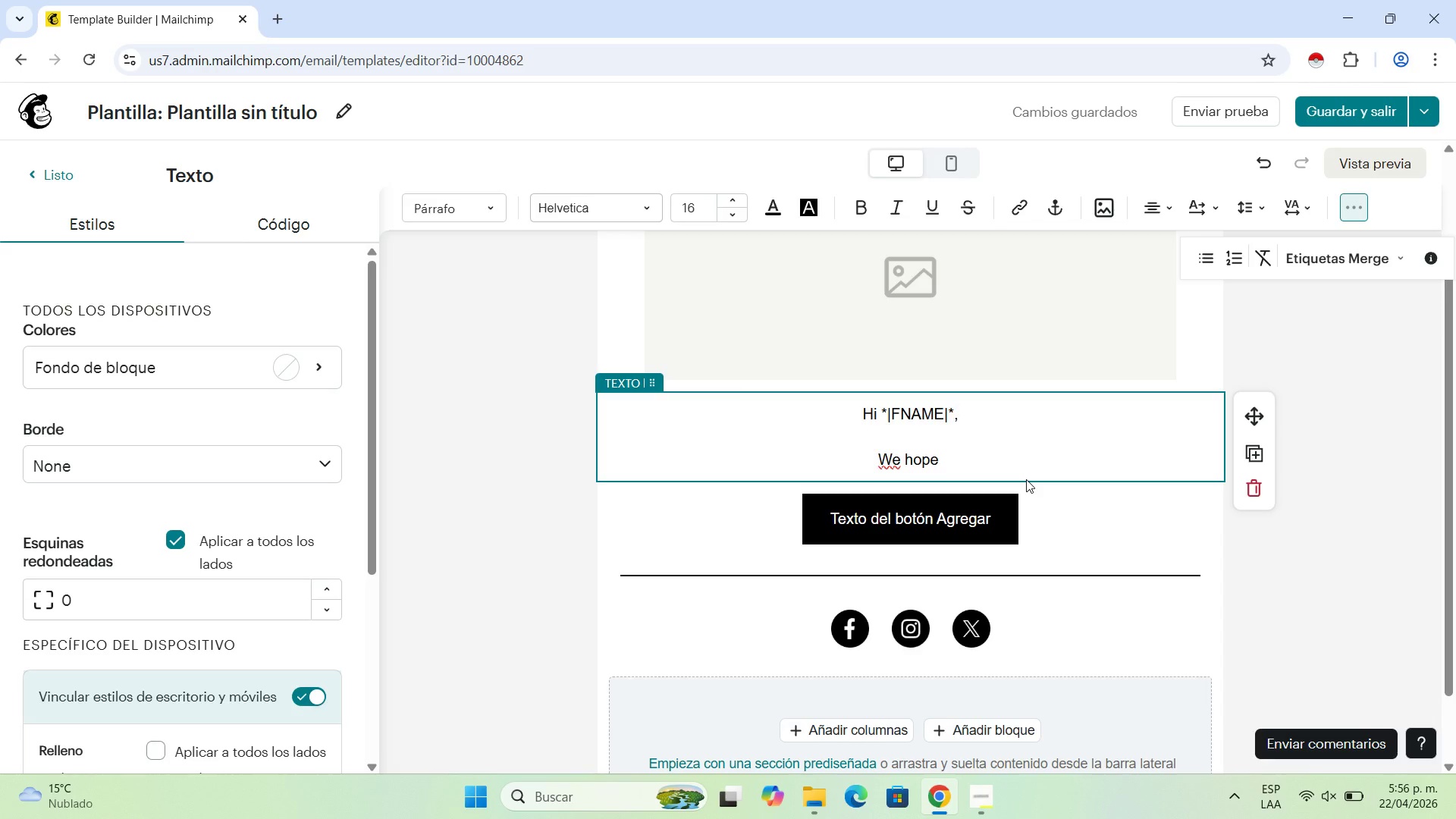 
wait(46.16)
 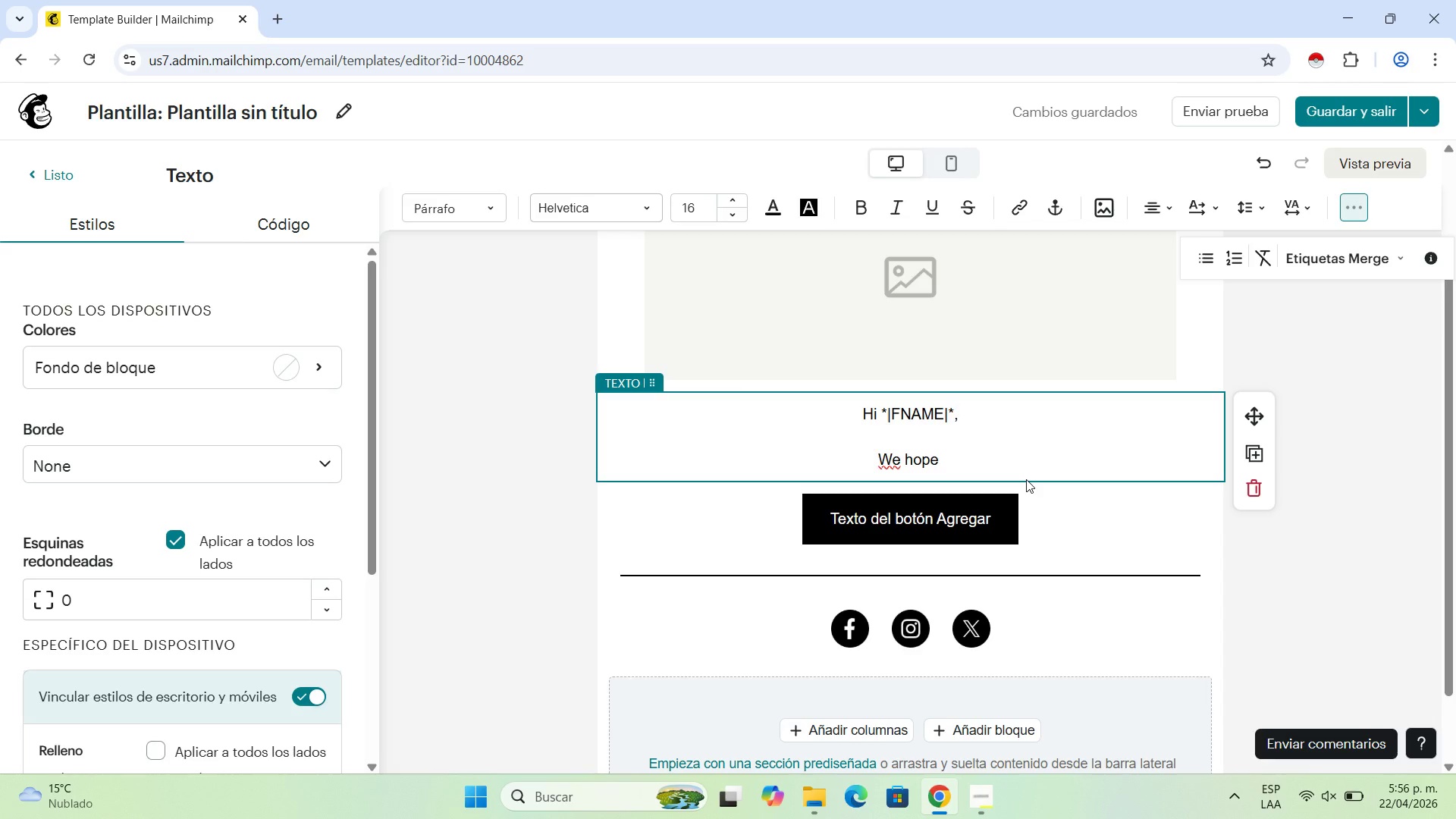 
left_click([1373, 446])
 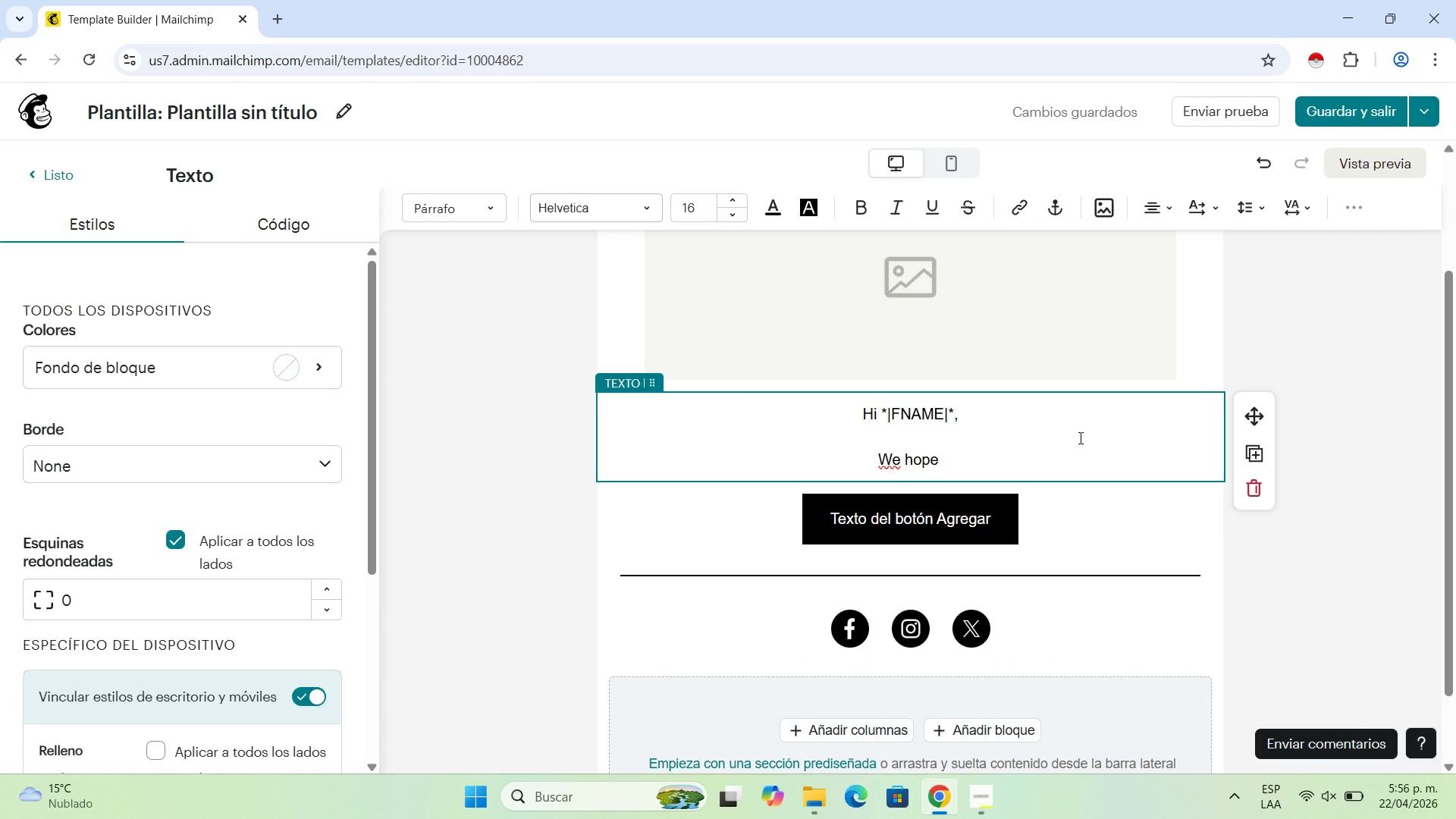 
wait(39.19)
 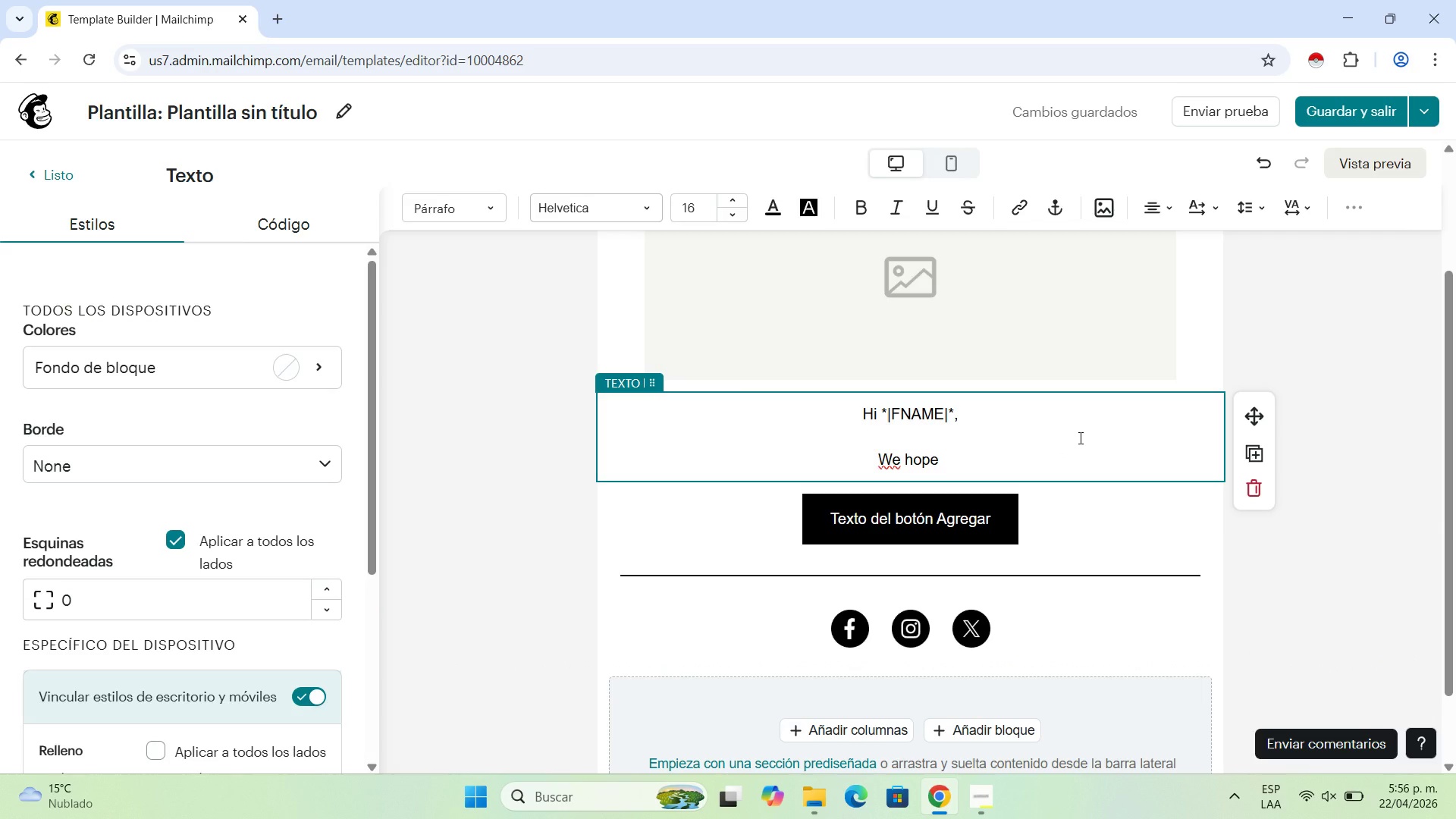 
left_click([963, 462])
 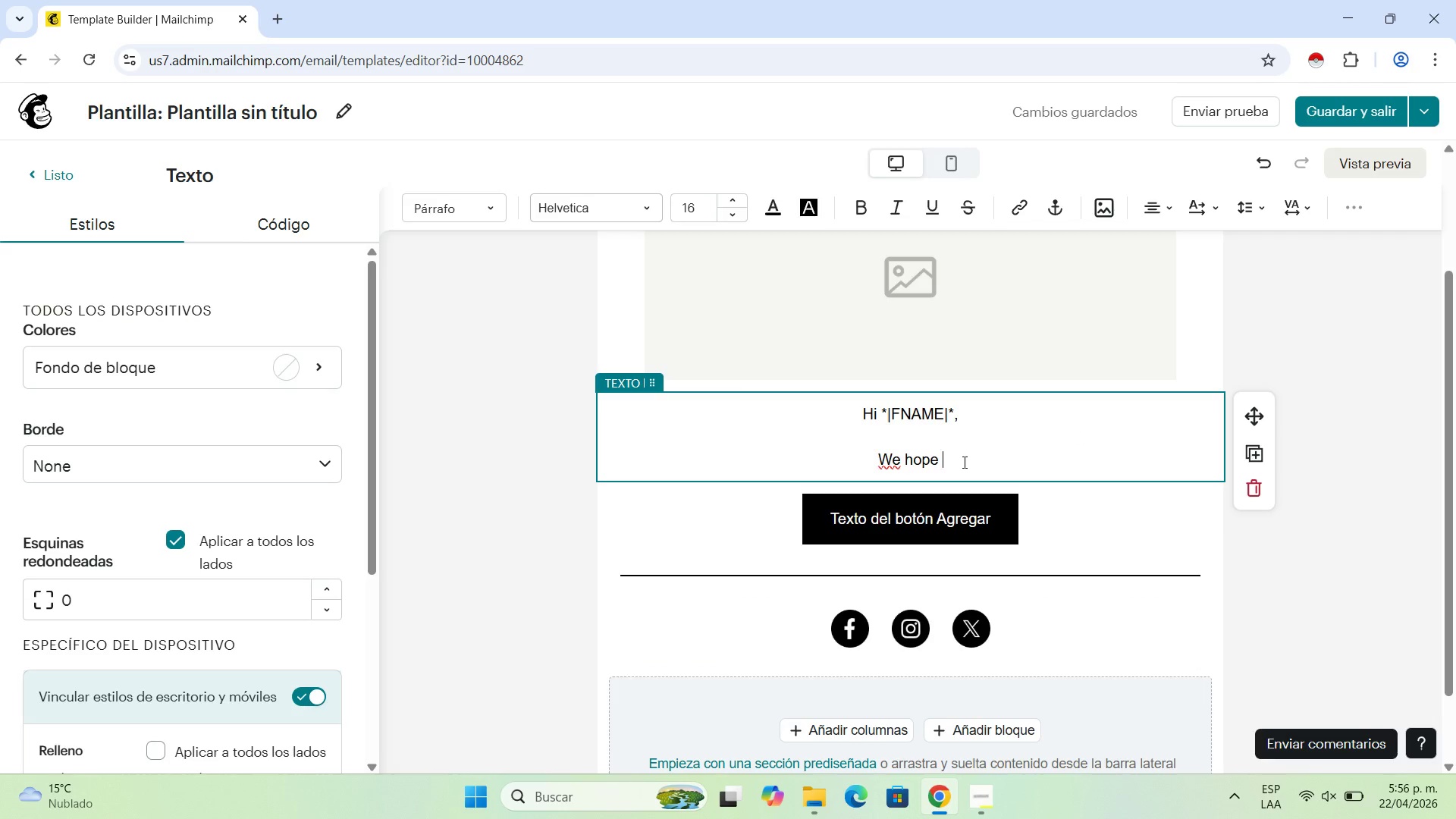 
left_click([963, 462])
 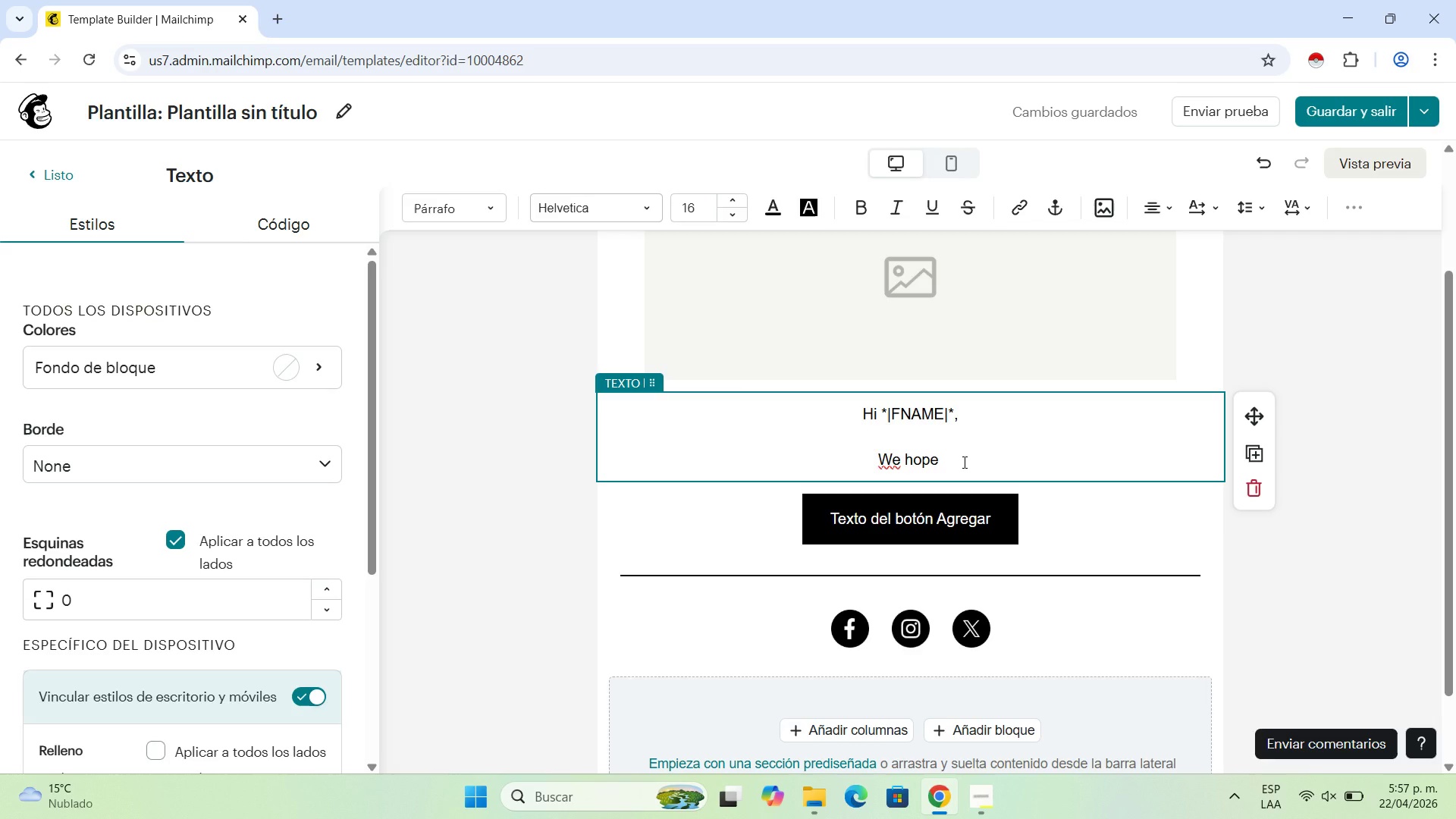 
wait(36.92)
 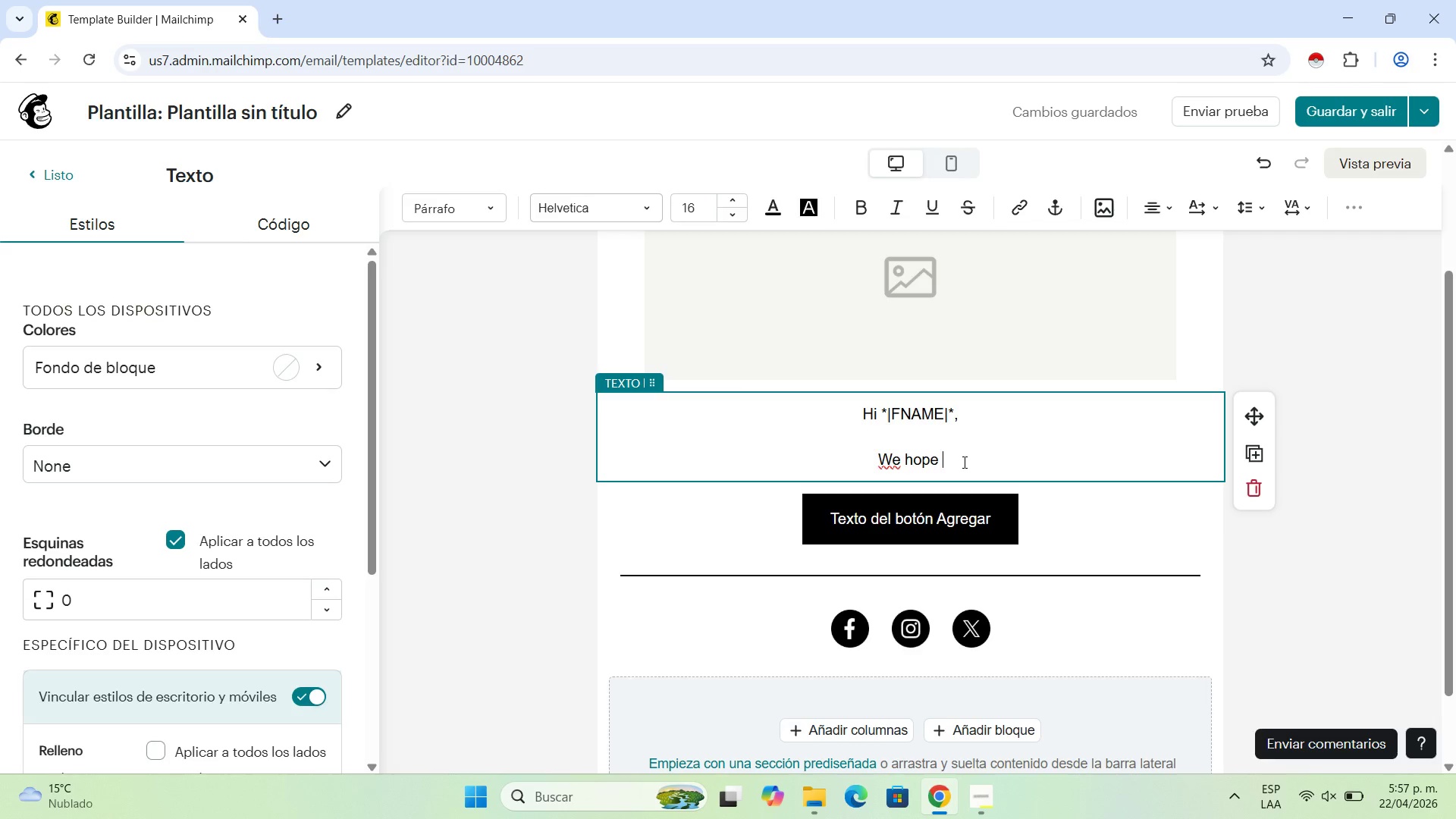 
type(+\PETNAME)
 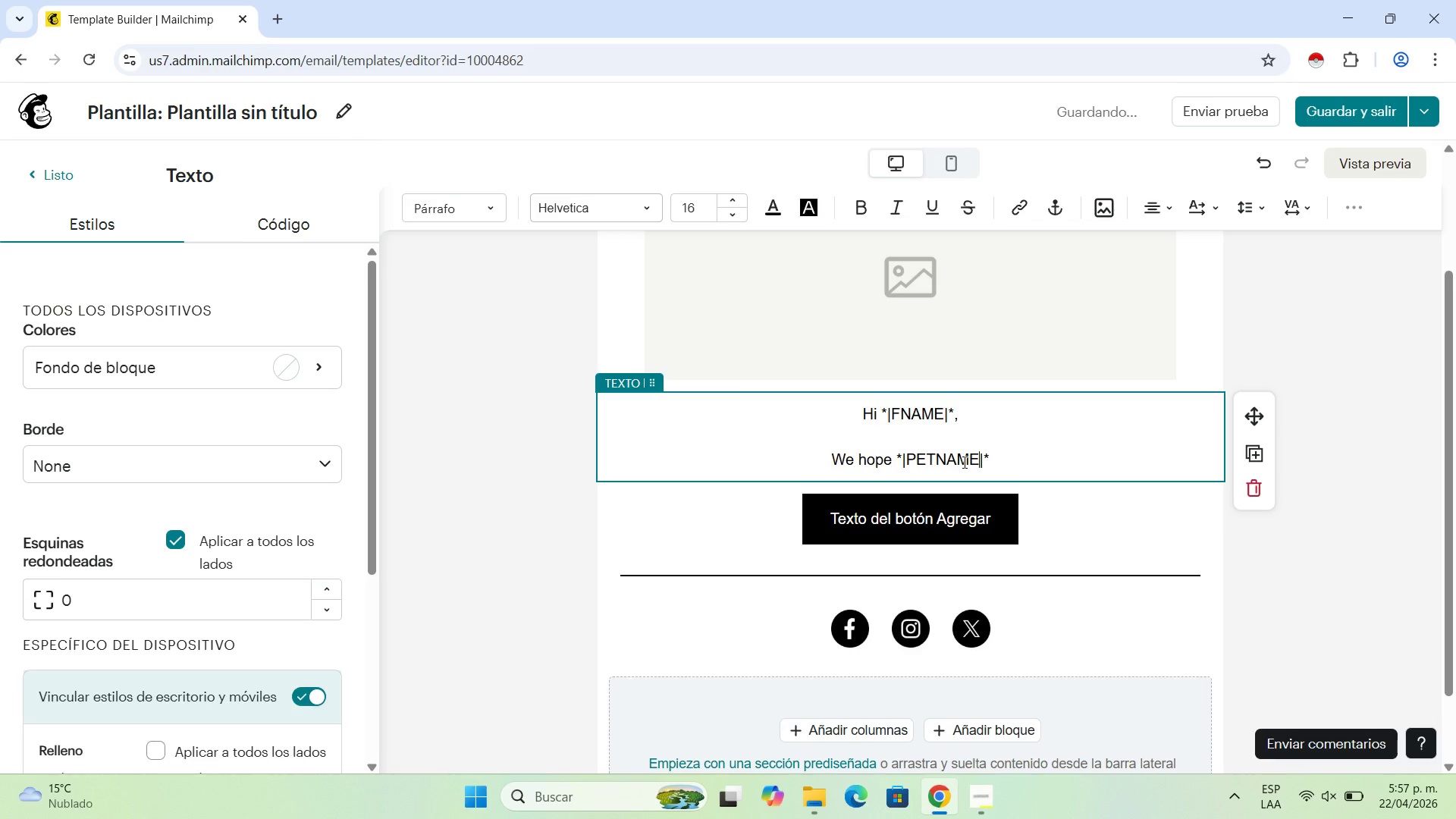 
key(ArrowRight)
 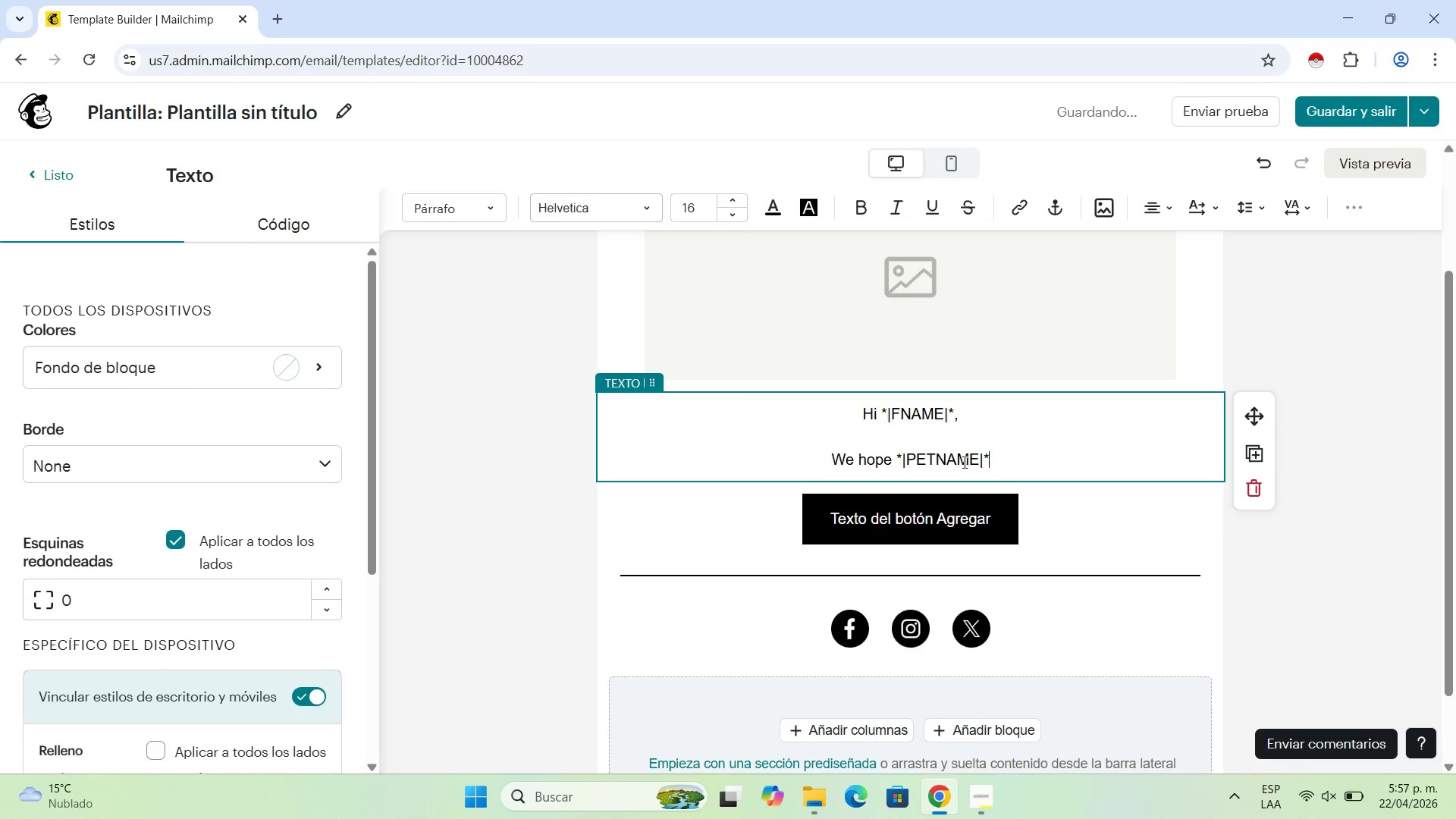 
key(ArrowRight)
 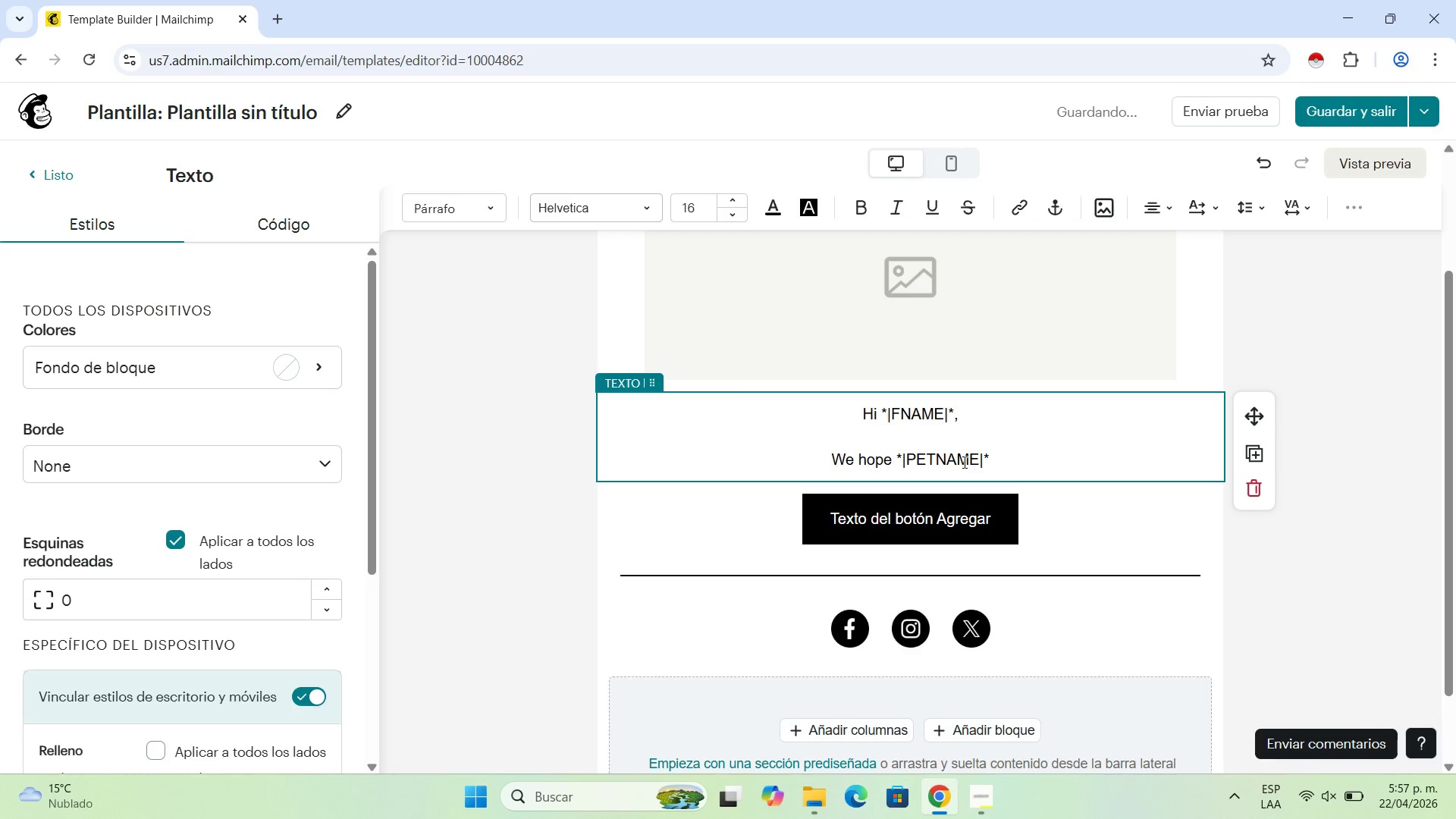 
type( )
key(Tab)
type(IS )
key(Backspace)
key(Backspace)
key(Backspace)
 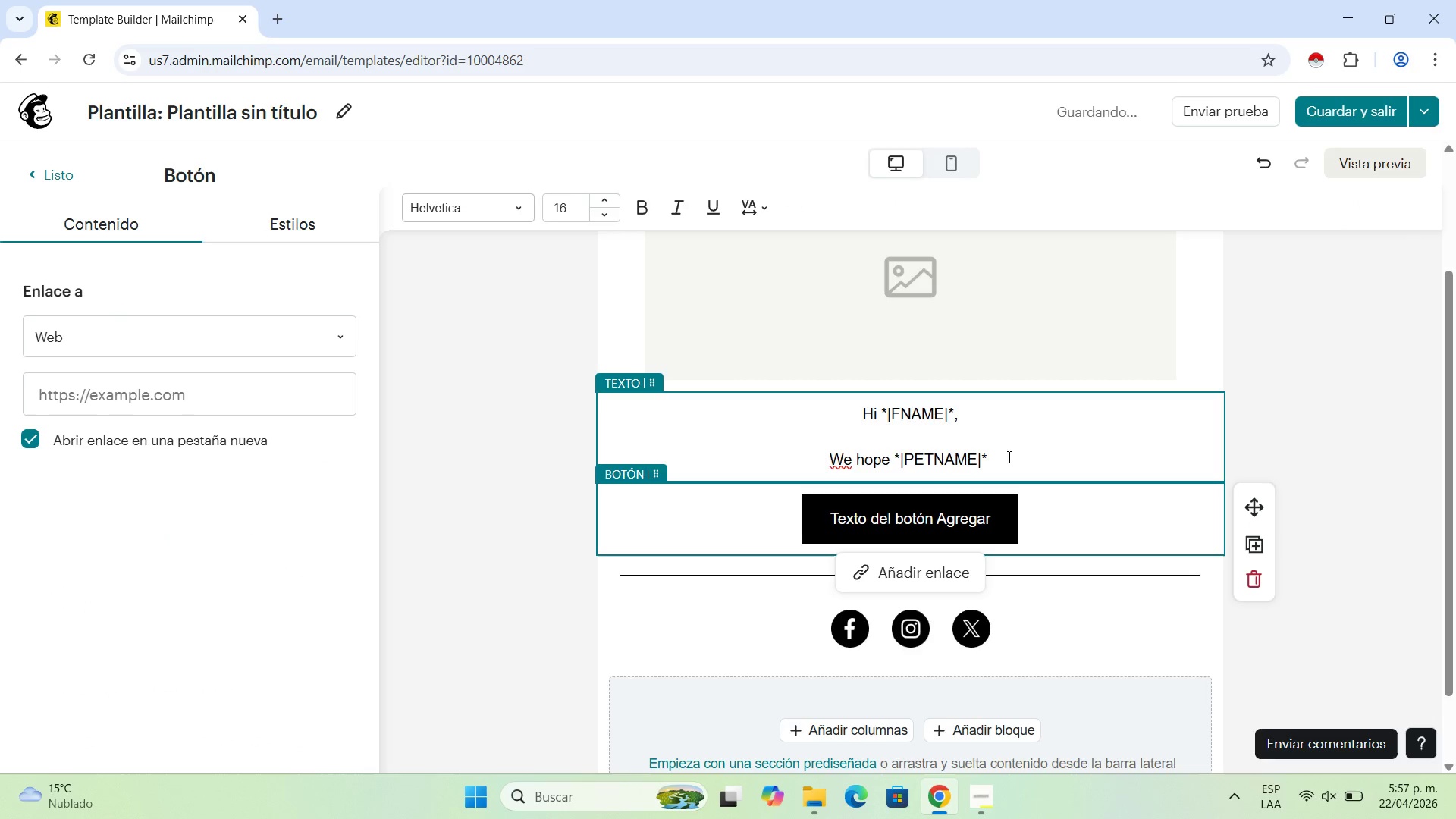 
left_click([1017, 454])
 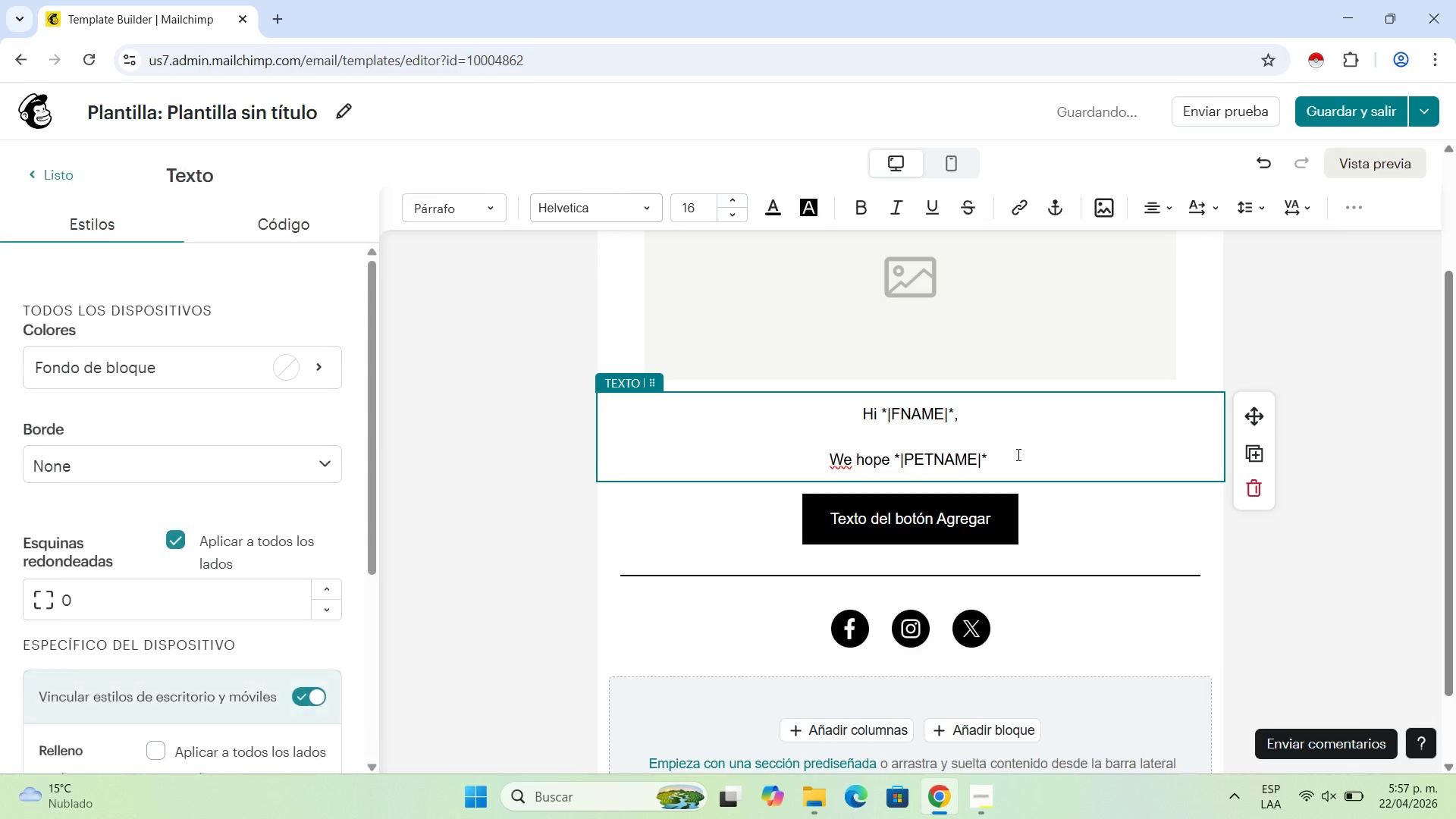 
type(IS )
key(Backspace)
key(Backspace)
key(Backspace)
type(is doing well)
 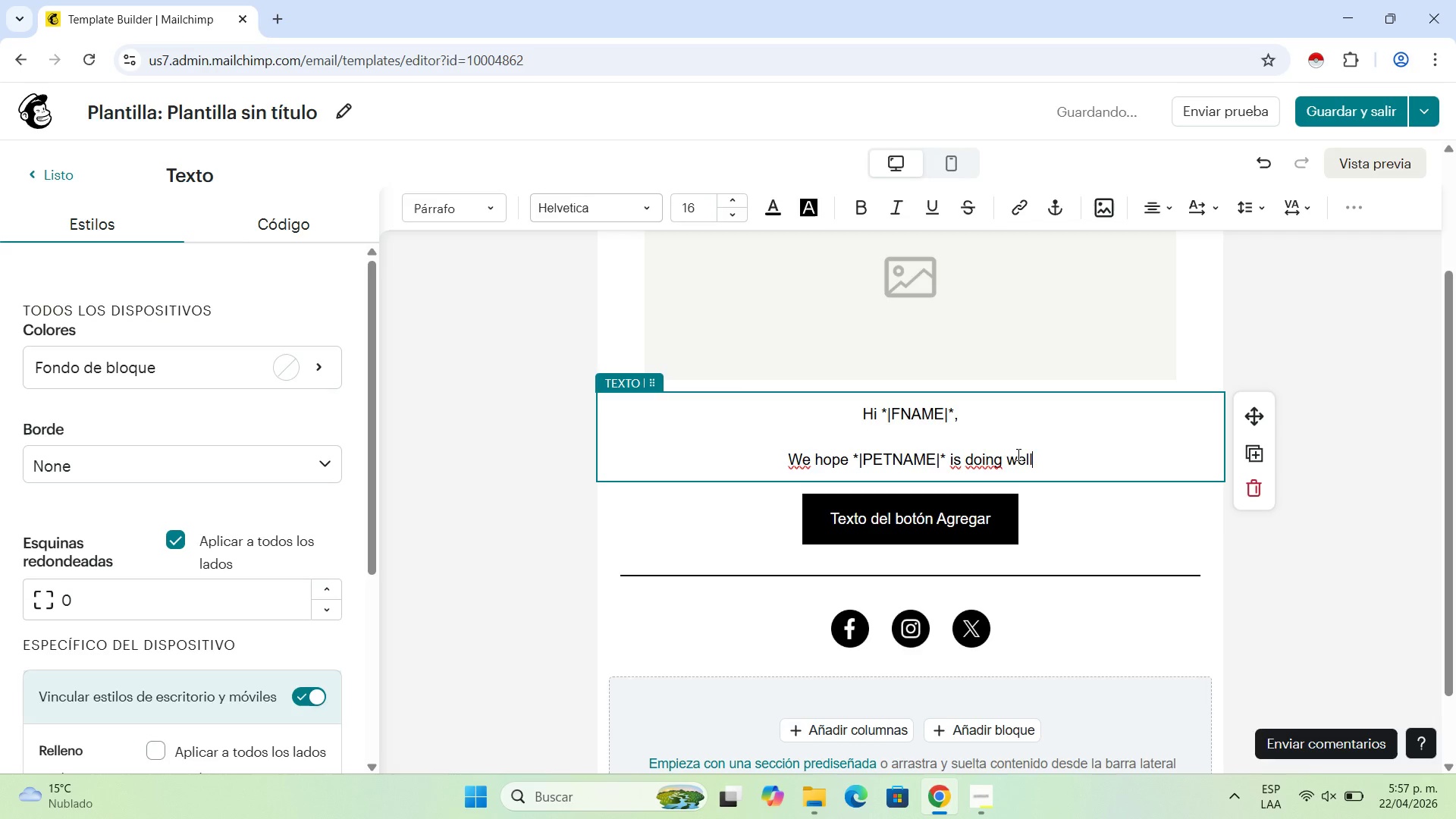 
key(Shift+1)
 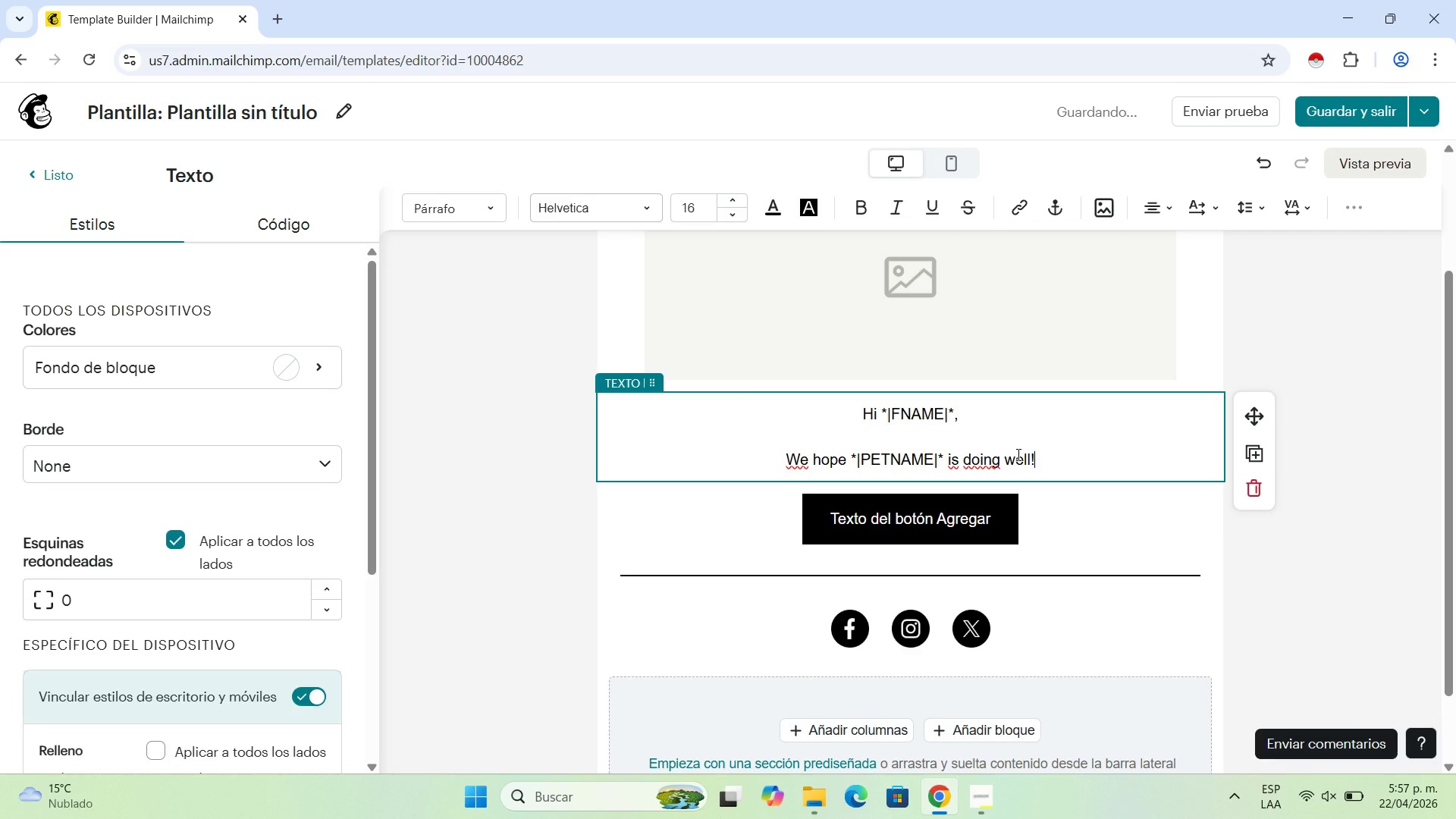 
type( We notived)
 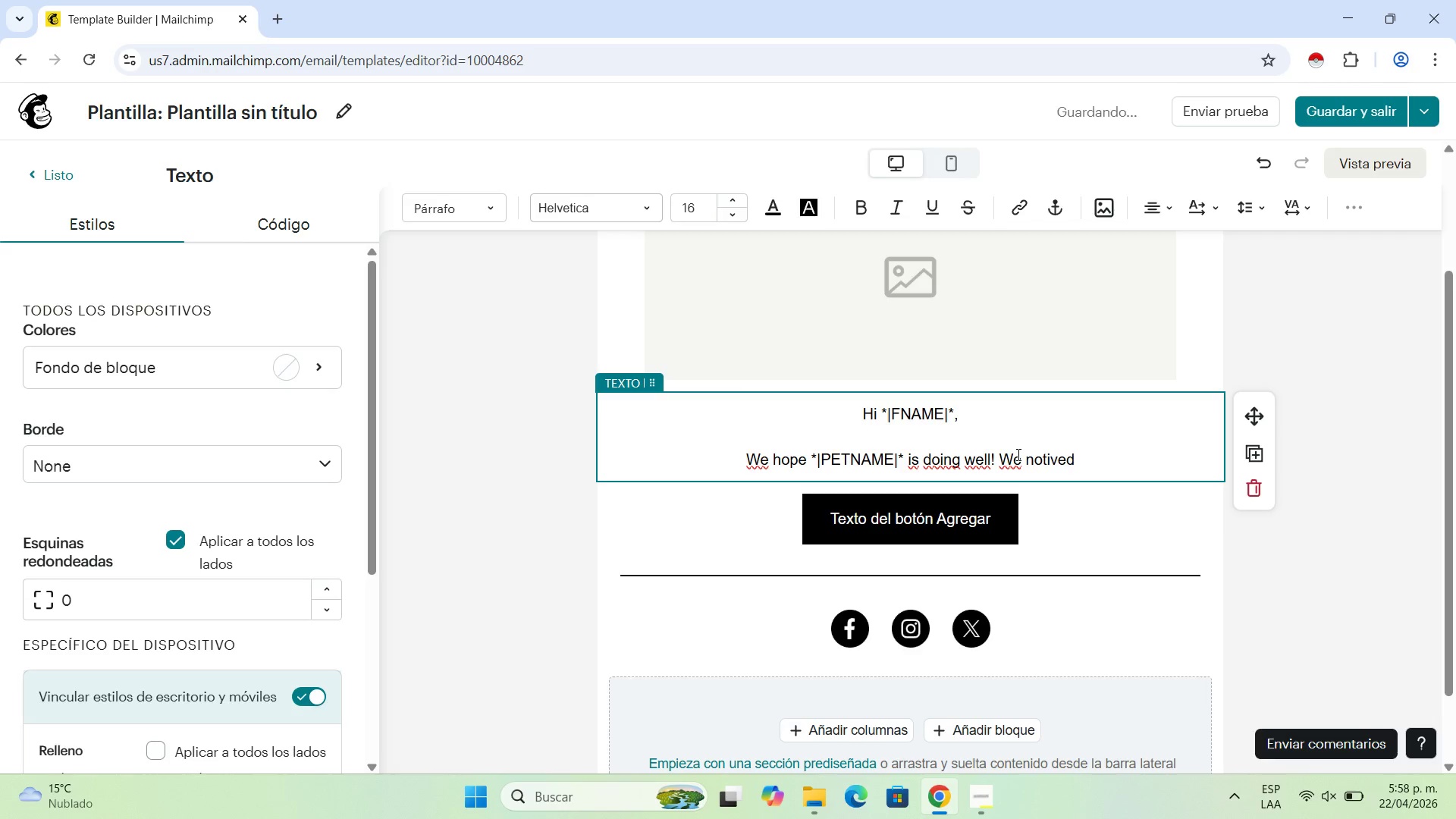 
wait(7.8)
 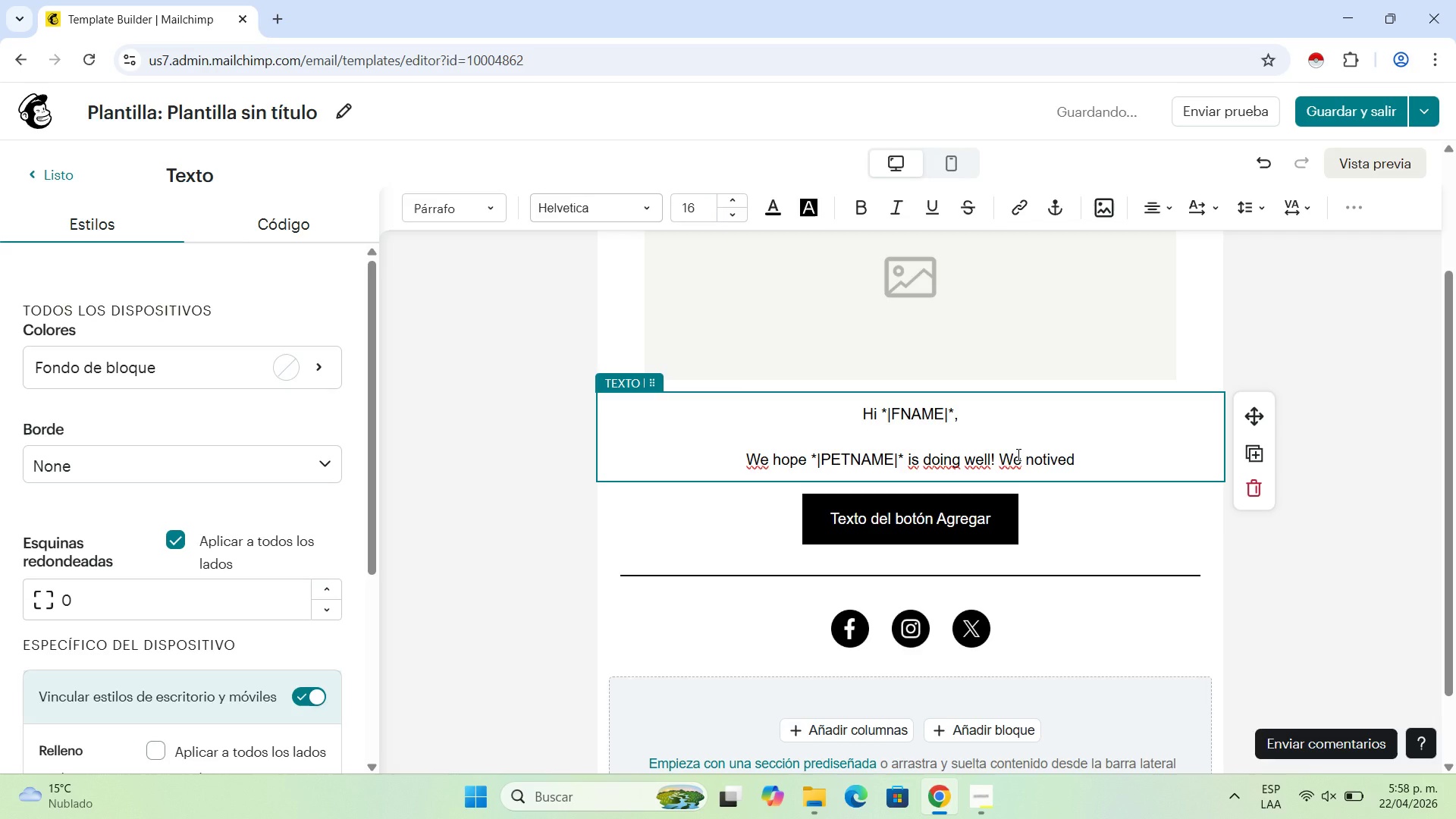 
key(Backspace)
key(Backspace)
key(Backspace)
key(Backspace)
key(Backspace)
type(i)
key(Backspace)
type(ticed )
 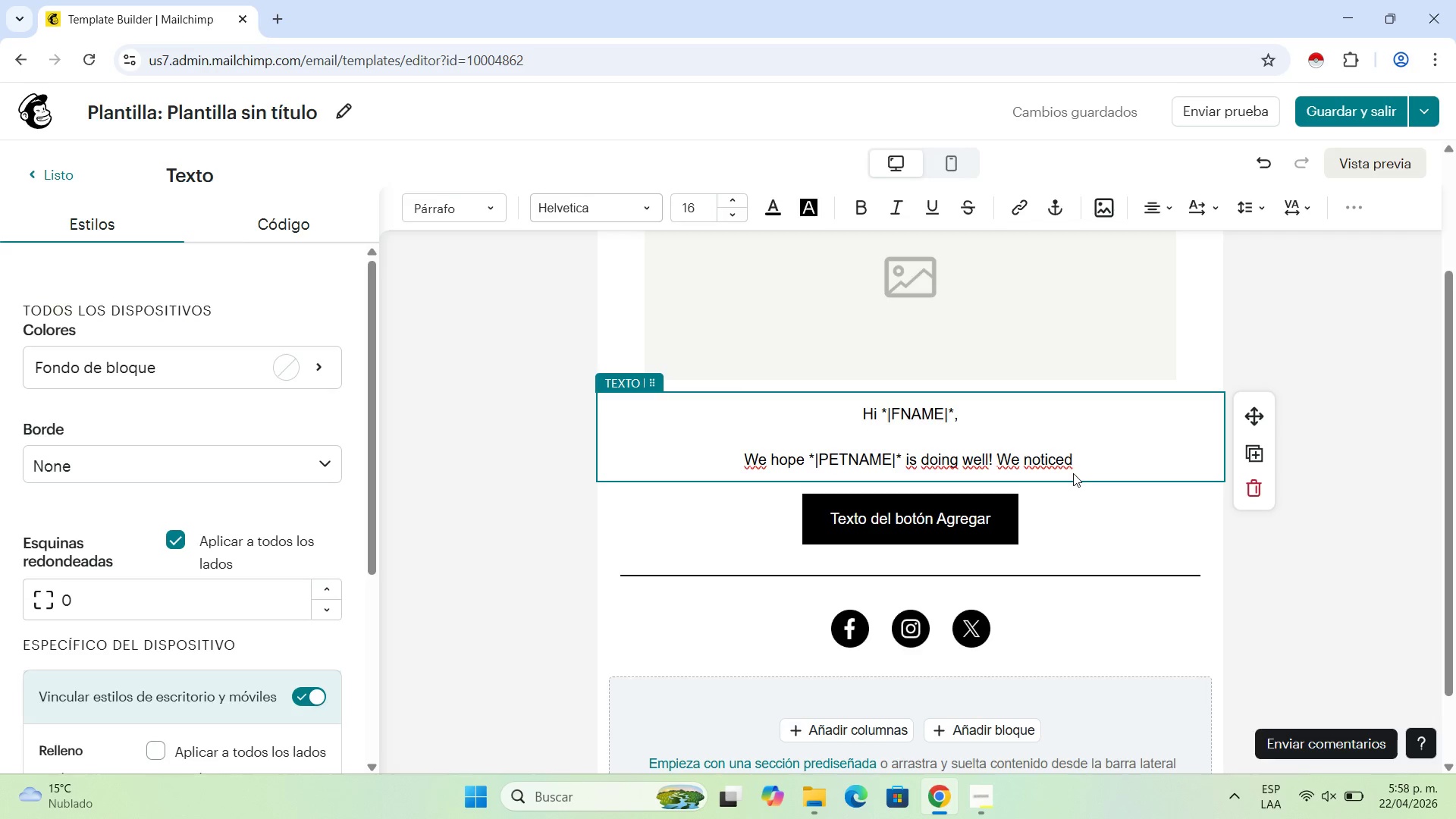 
wait(18.22)
 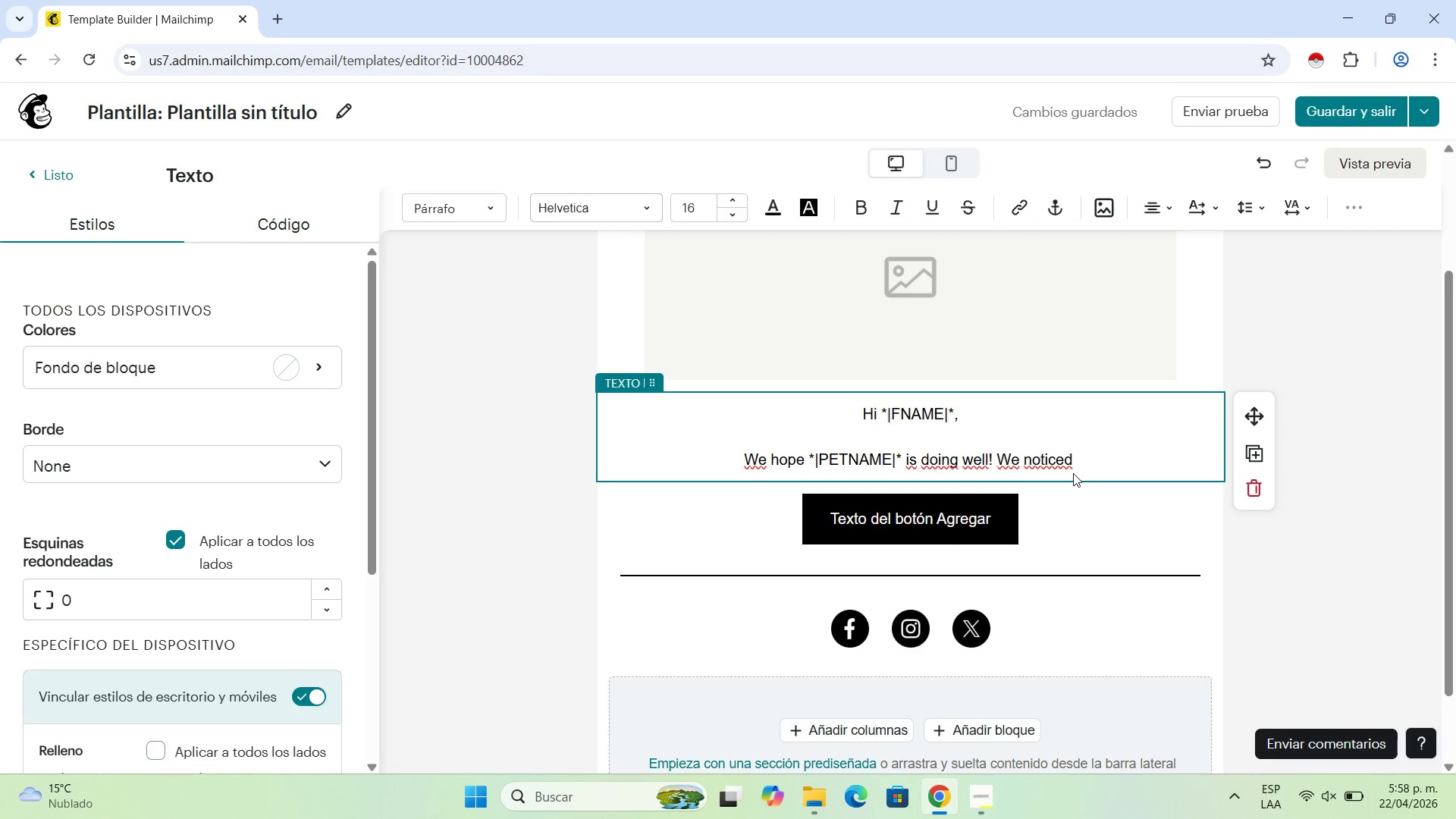 
left_click([1122, 457])
 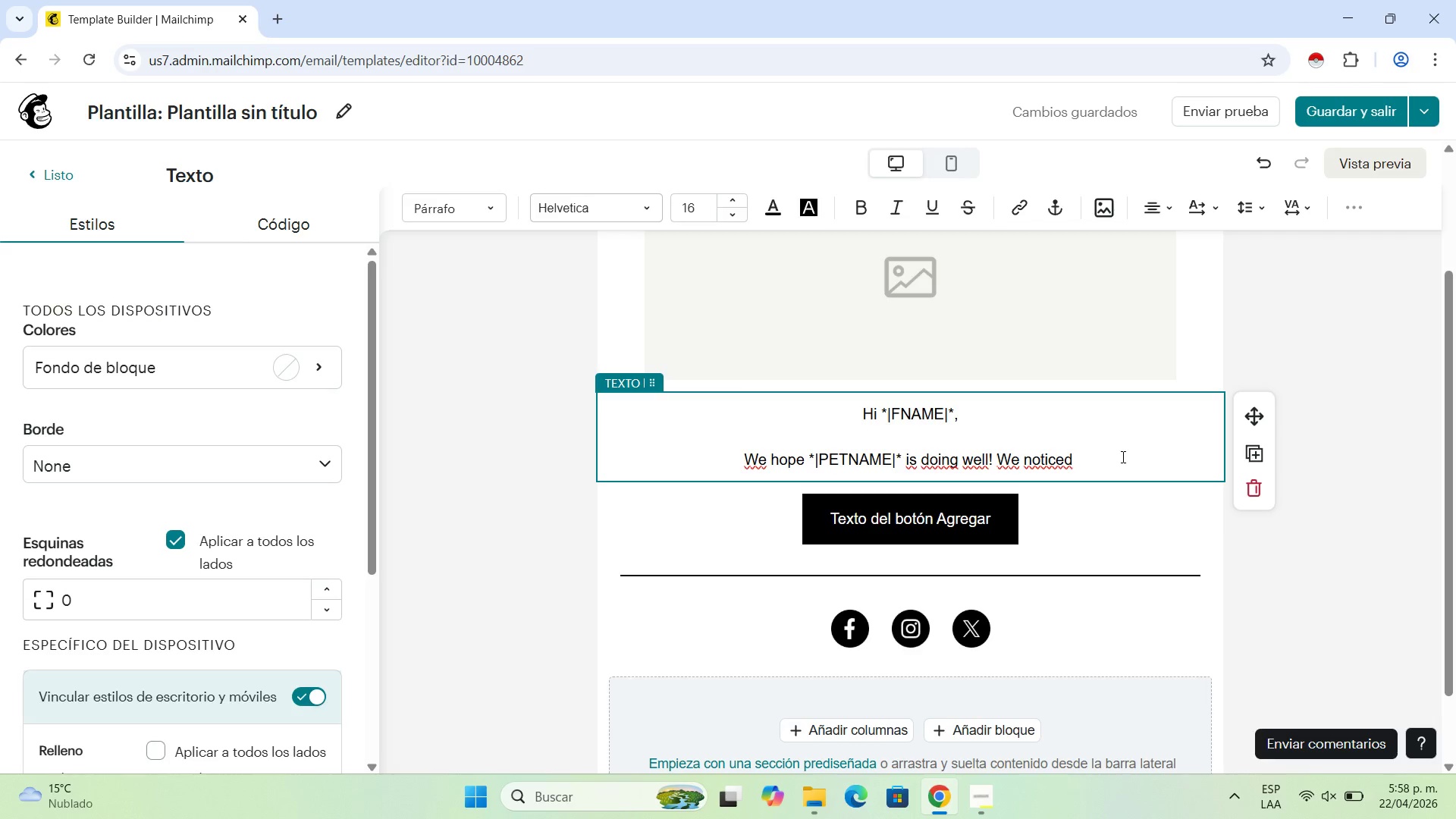 
wait(26.66)
 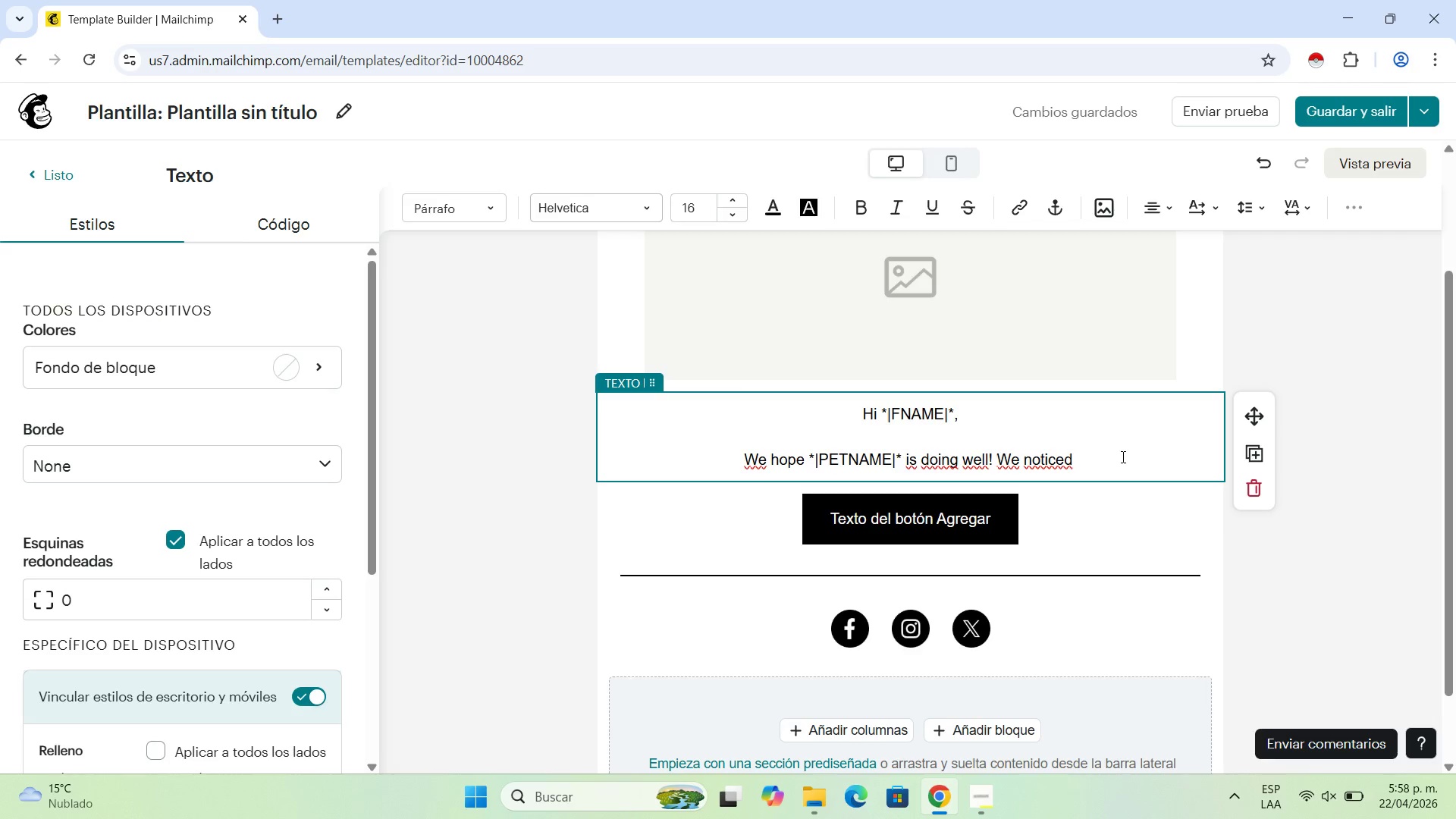 
left_click([993, 789])